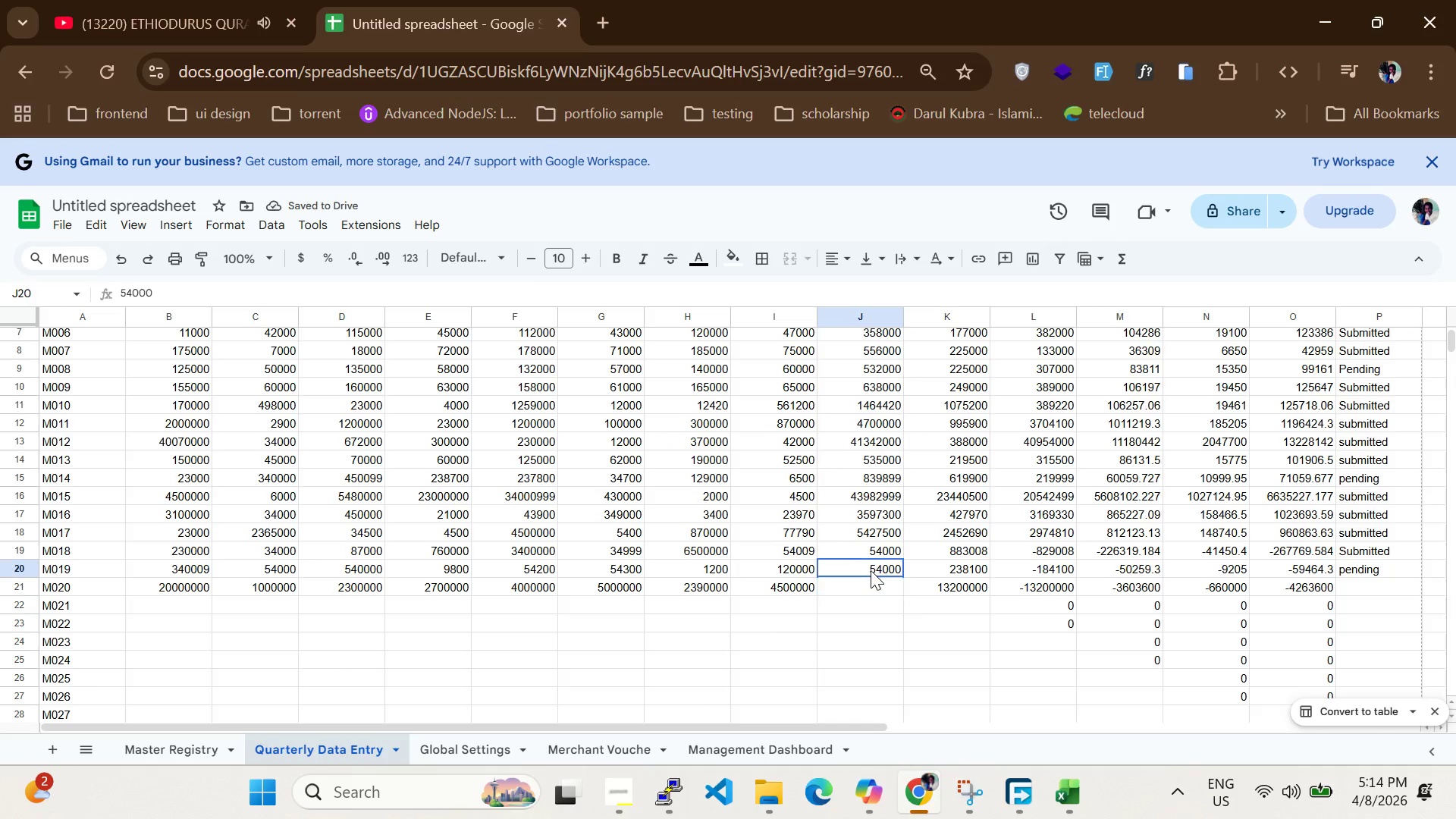 
double_click([871, 570])
 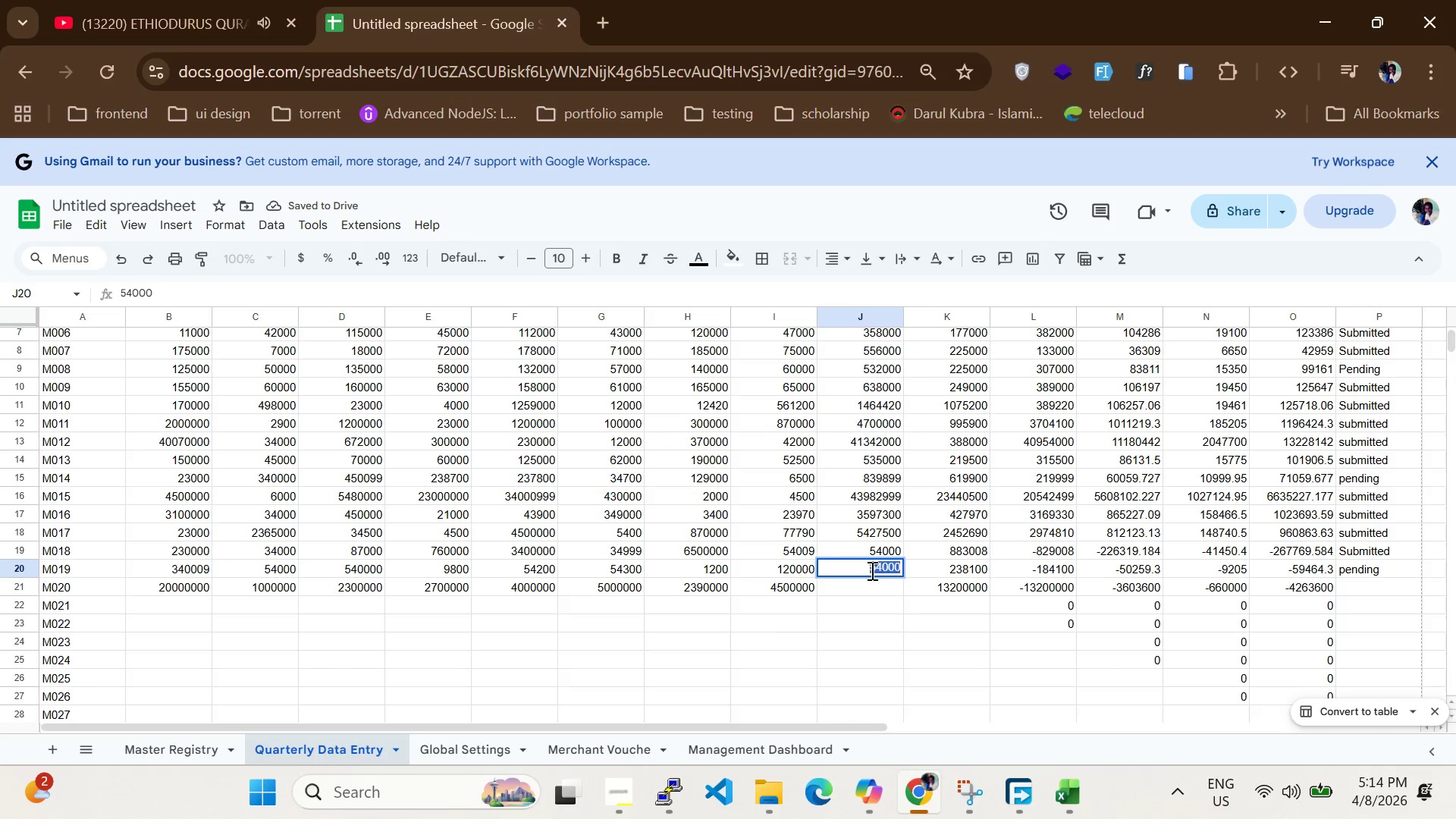 
triple_click([871, 570])
 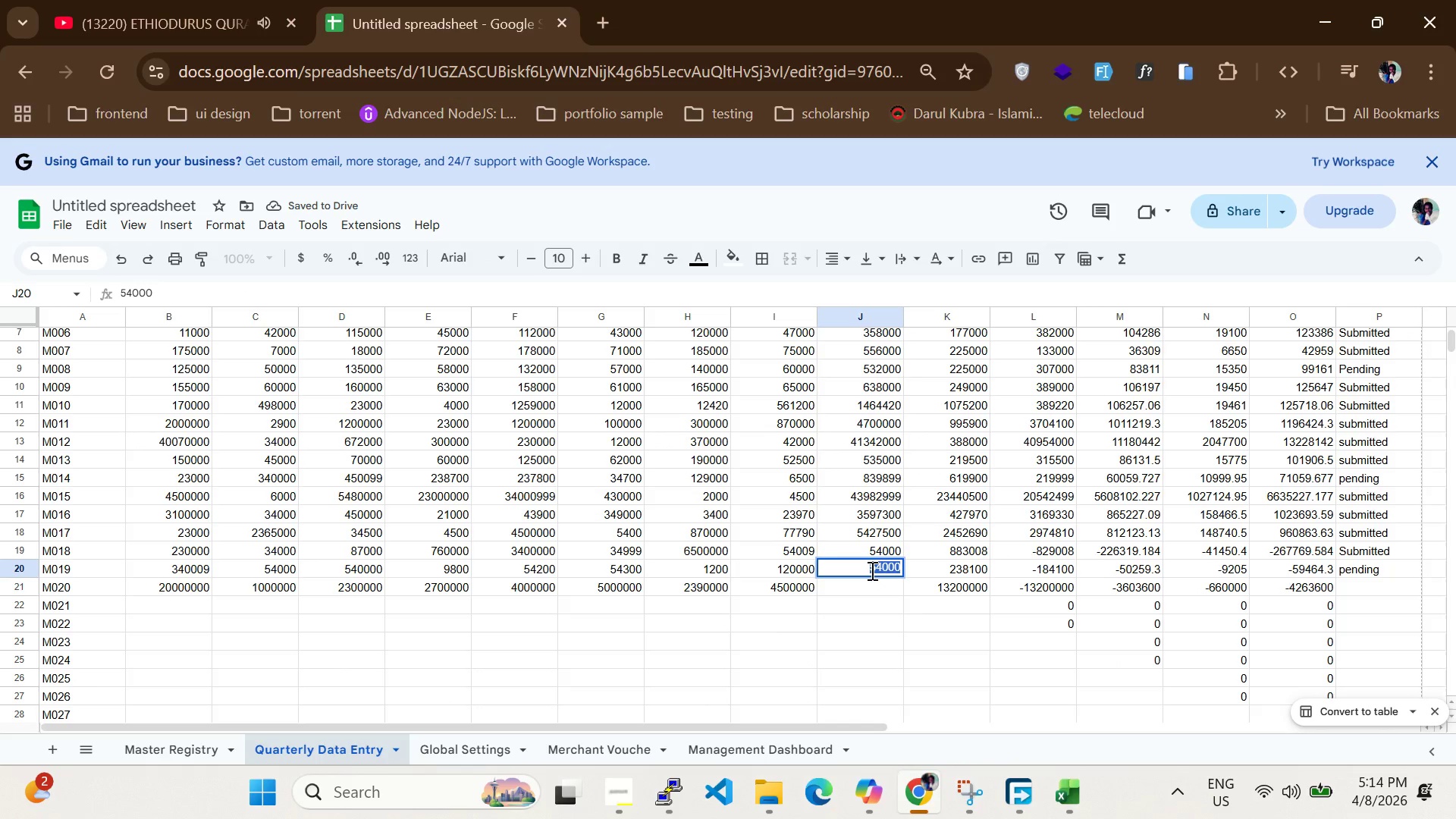 
triple_click([871, 570])
 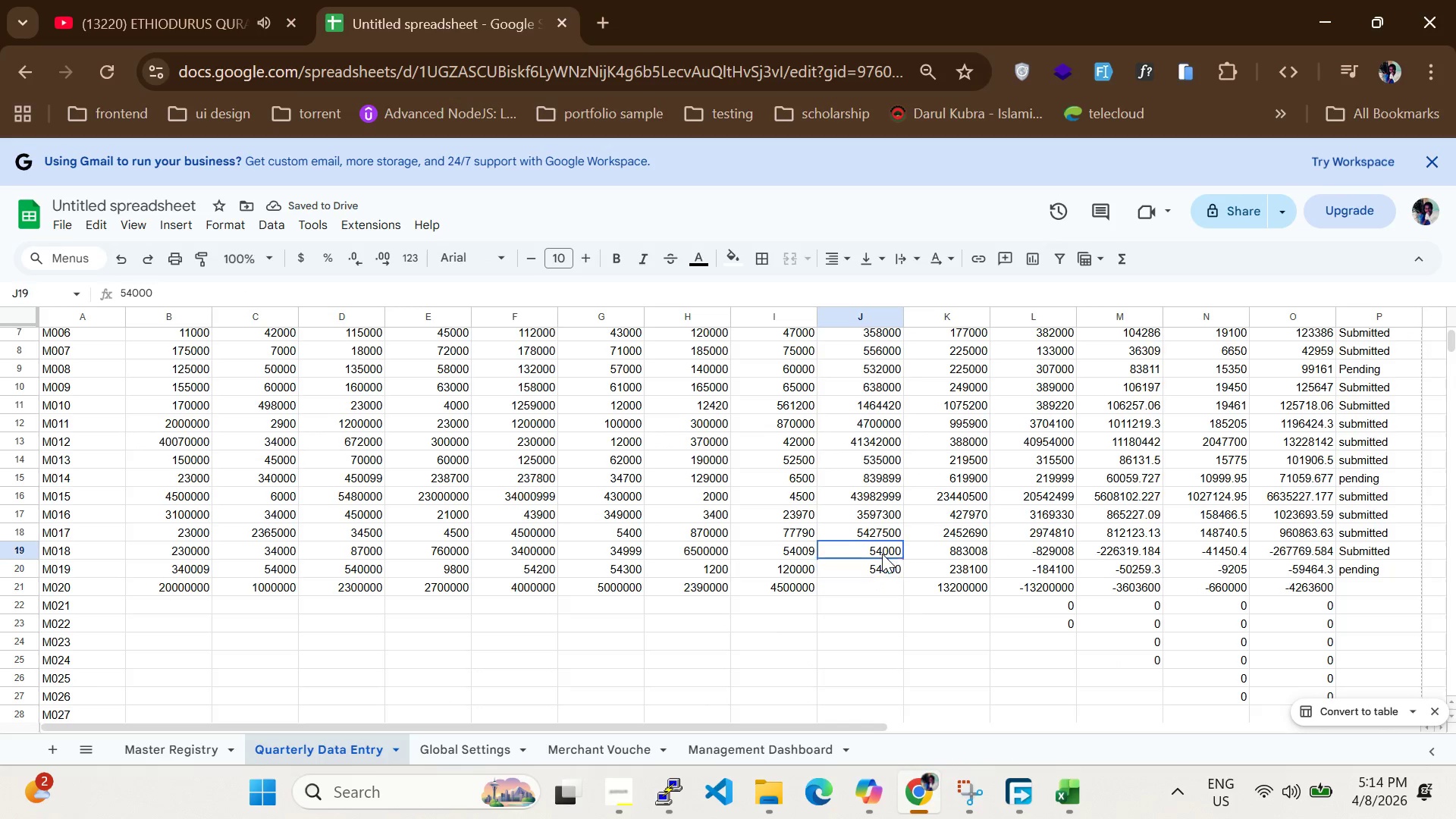 
double_click([882, 554])
 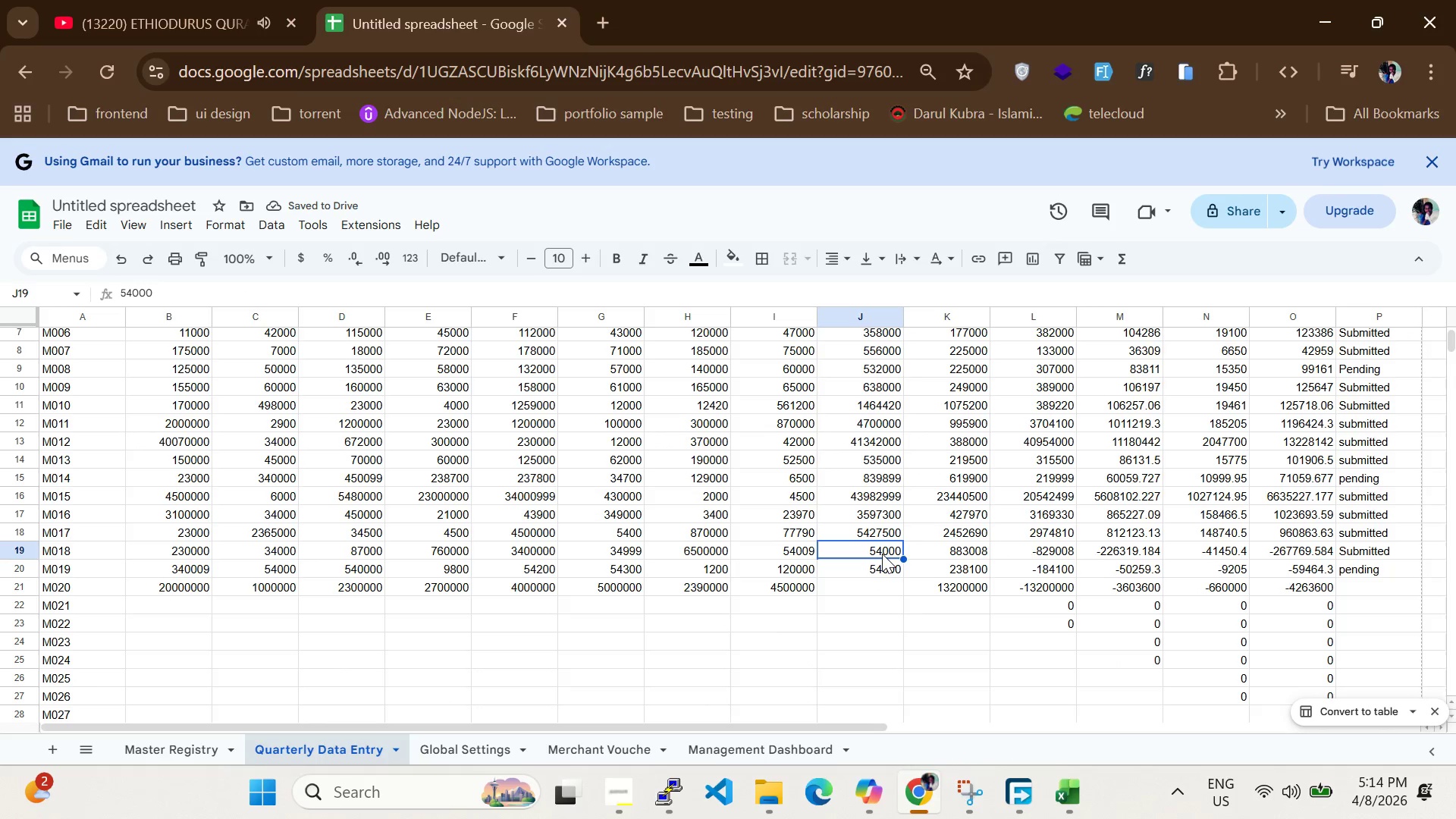 
triple_click([882, 554])
 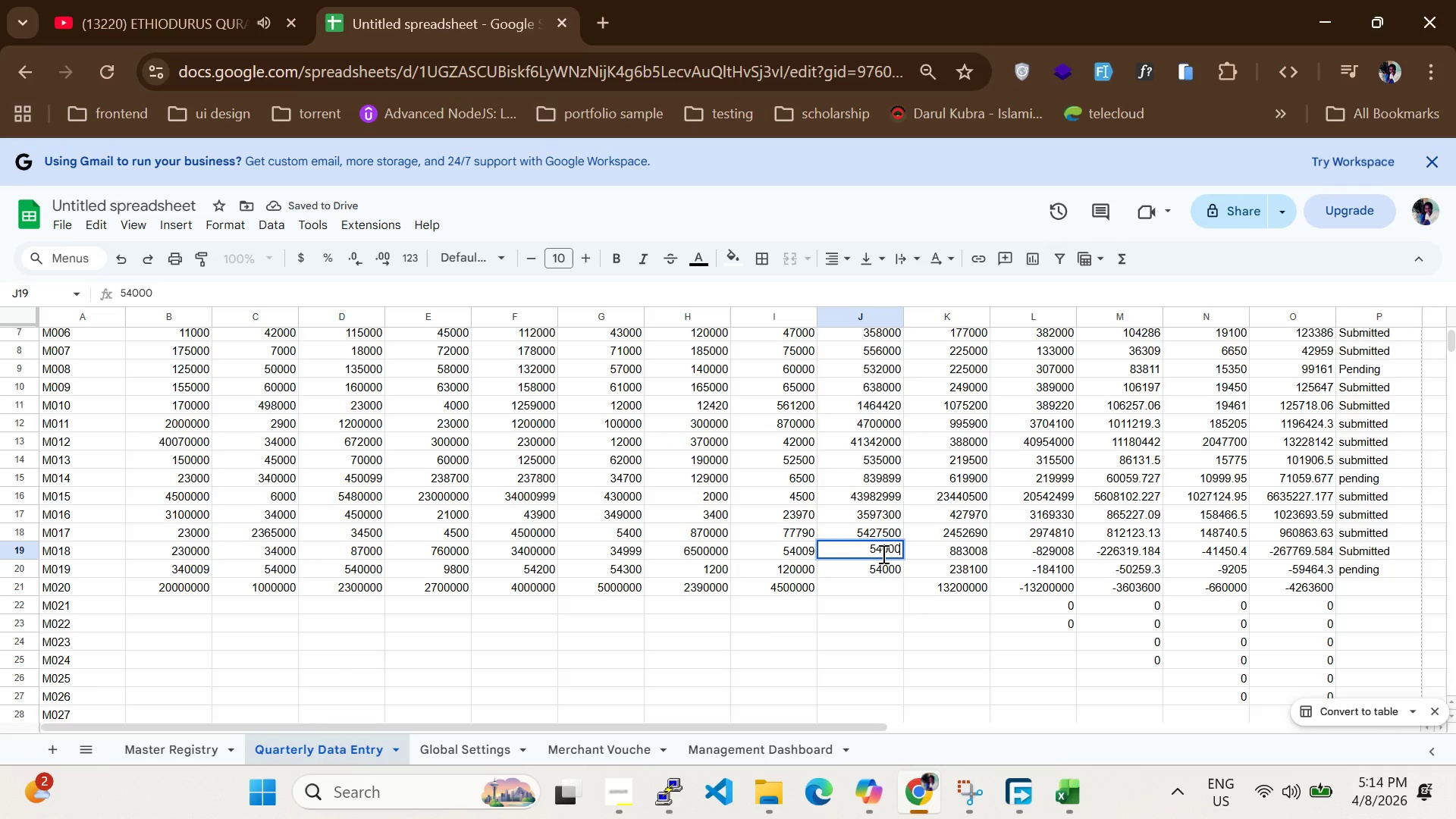 
triple_click([882, 554])
 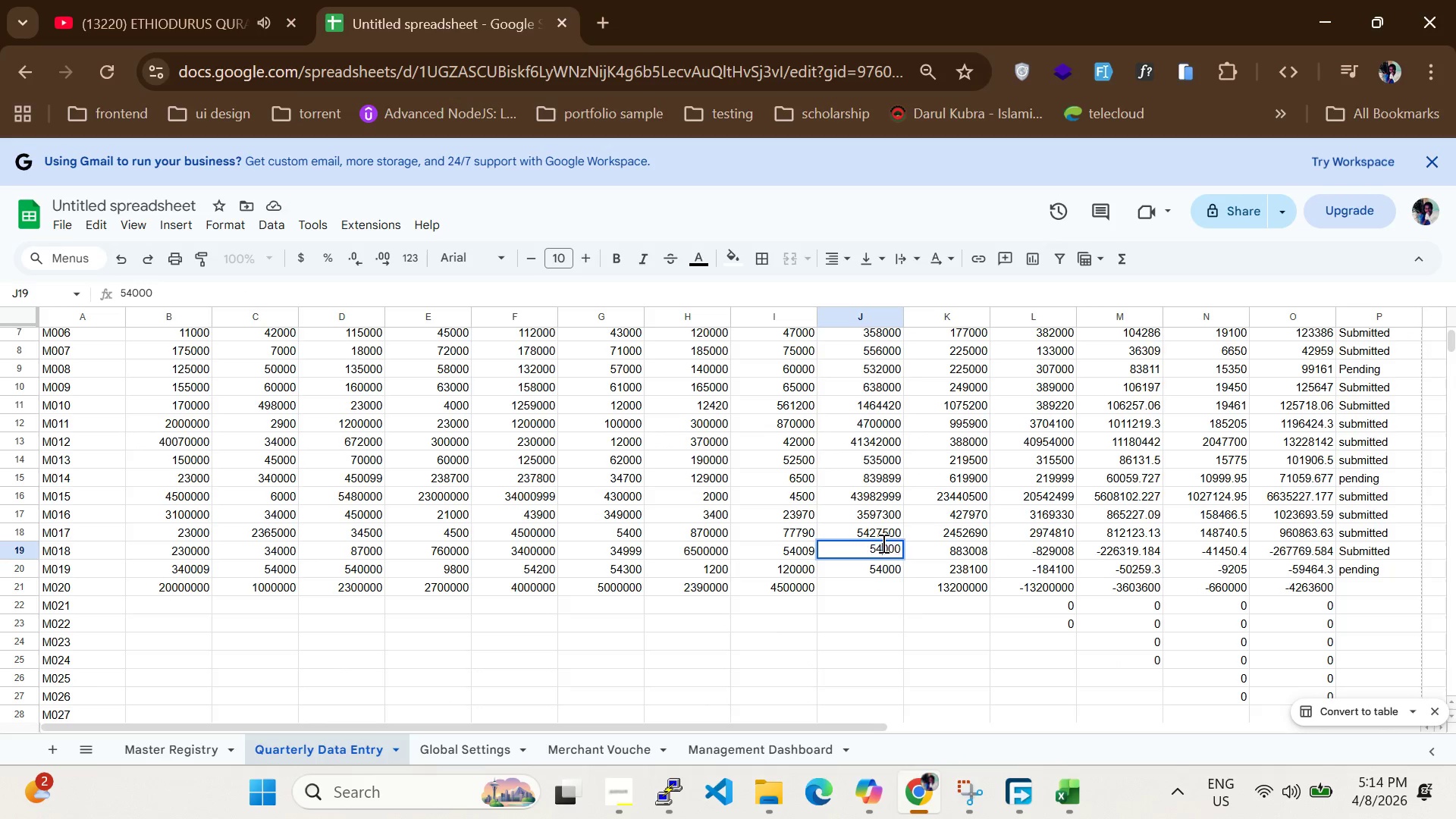 
double_click([882, 543])
 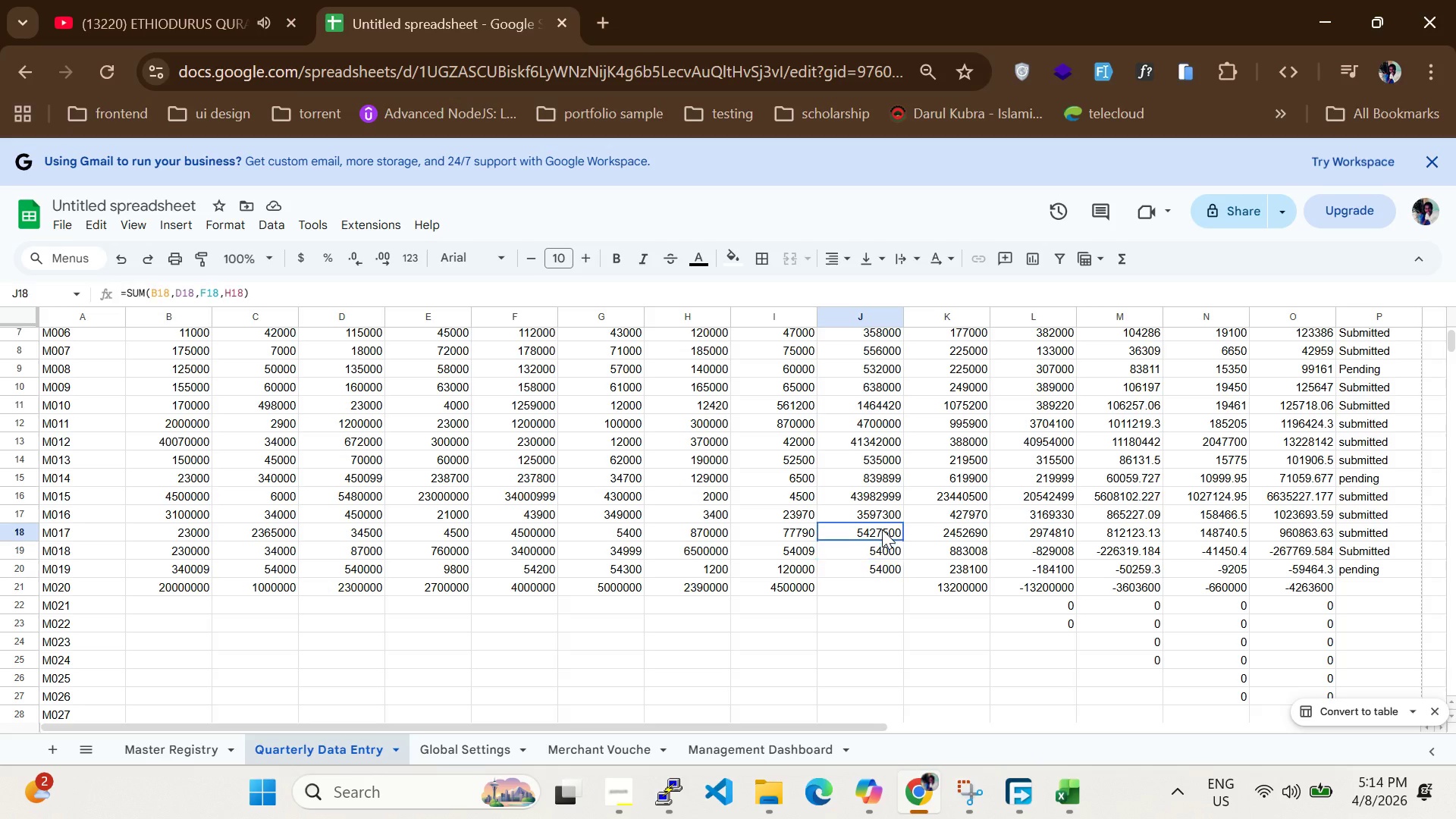 
double_click([882, 529])
 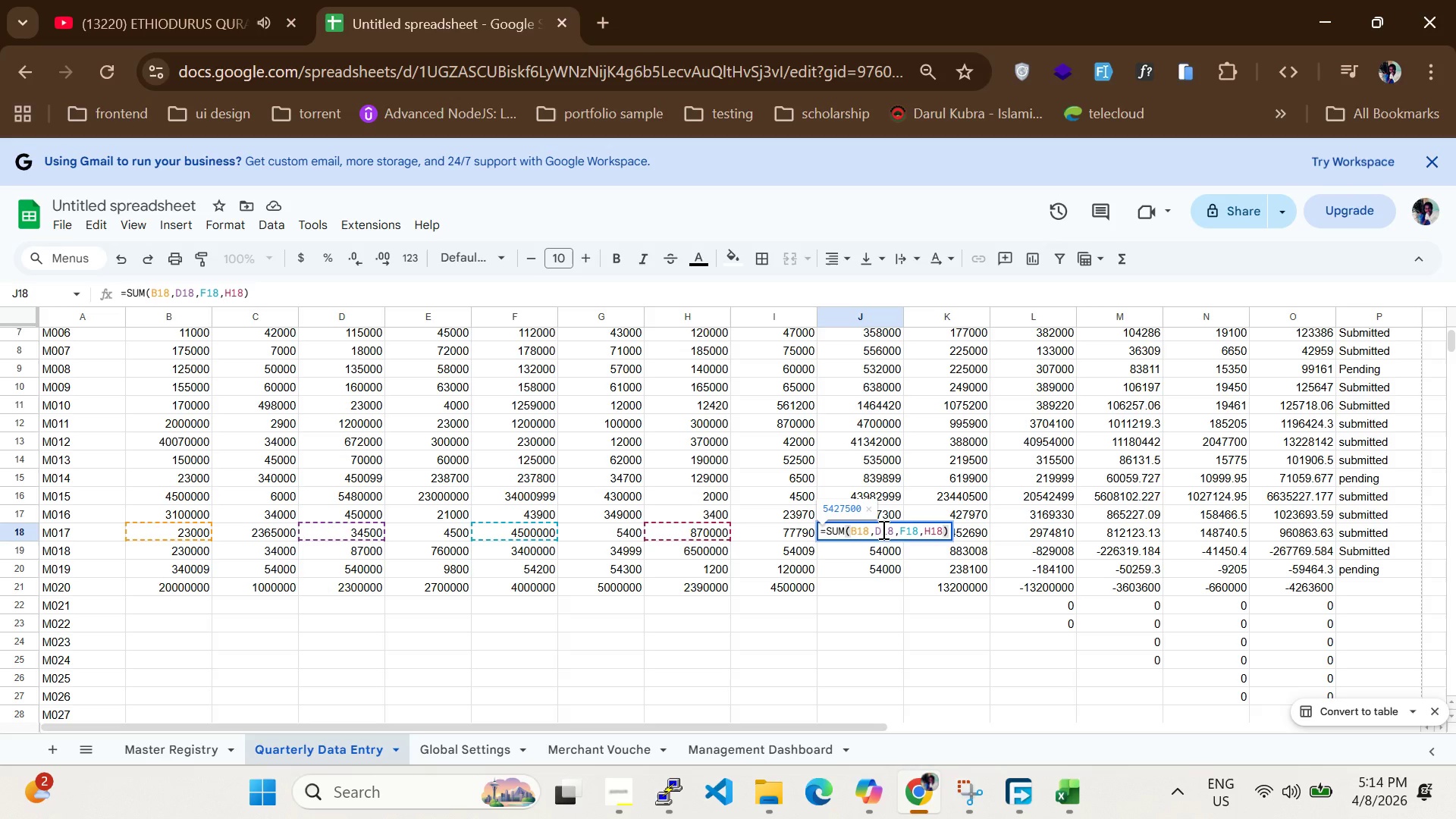 
left_click([882, 529])
 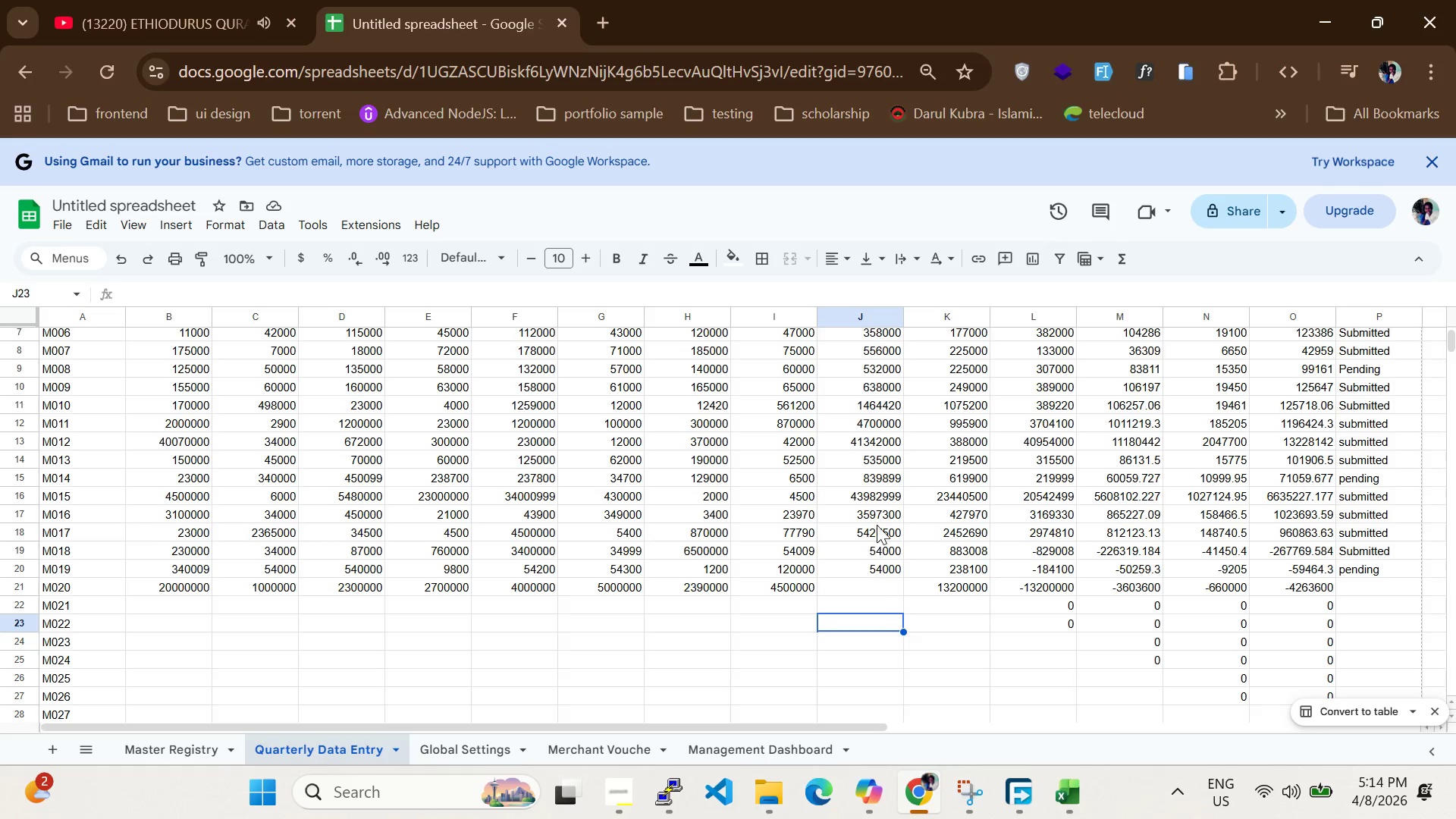 
left_click_drag(start_coordinate=[877, 525], to_coordinate=[880, 525])
 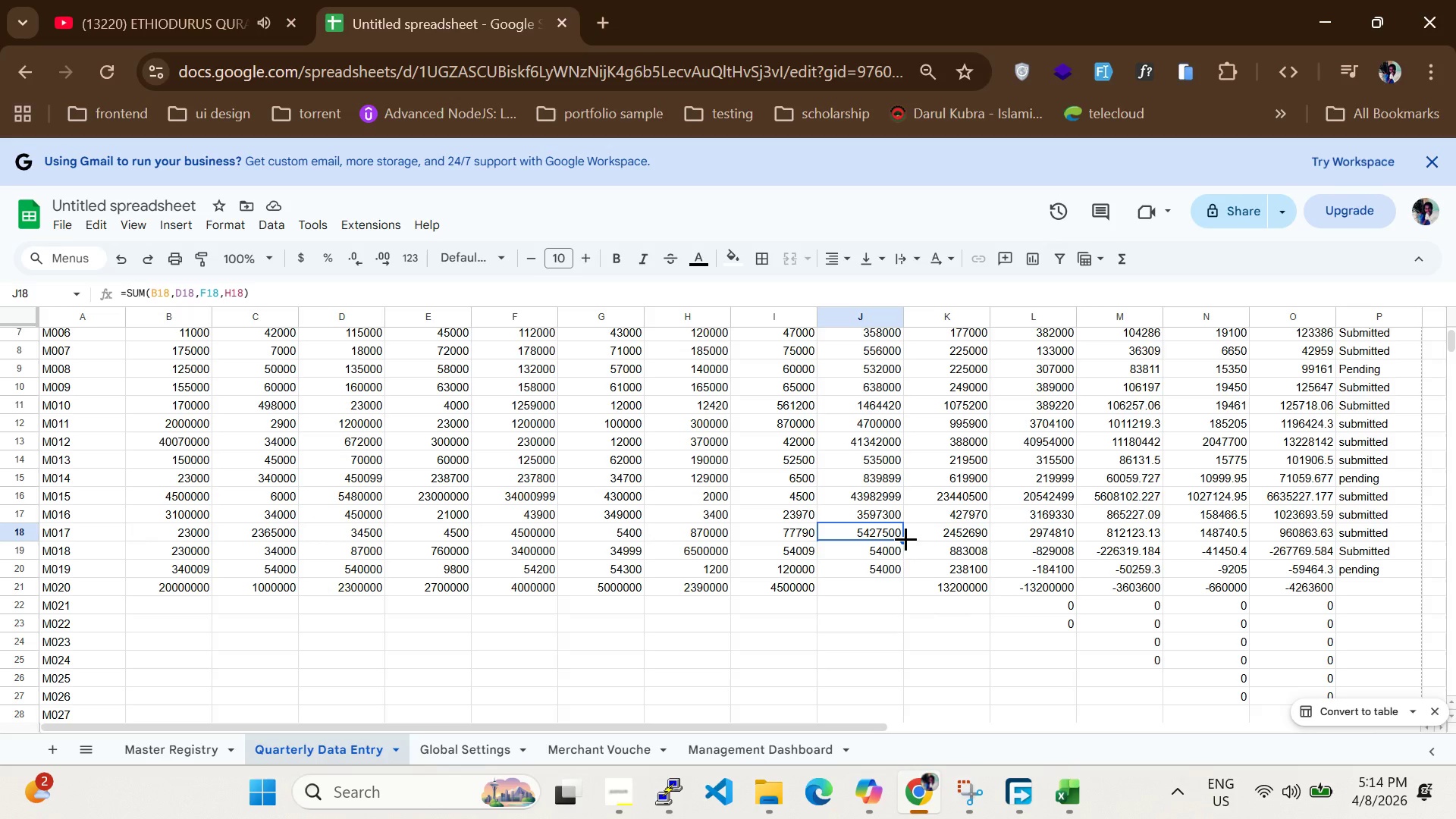 
left_click_drag(start_coordinate=[903, 538], to_coordinate=[908, 611])
 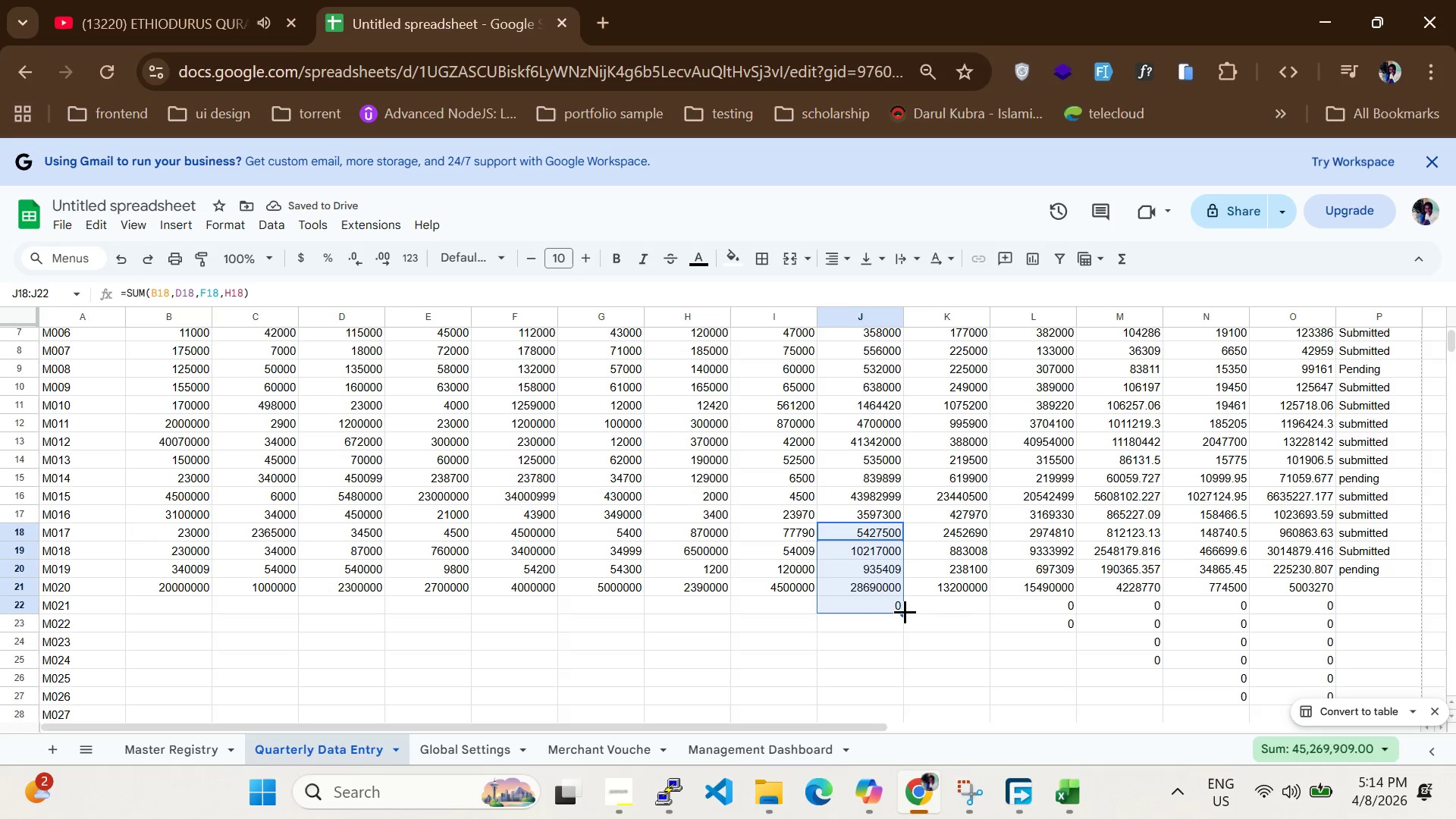 
scroll: coordinate [946, 645], scroll_direction: up, amount: 3.0
 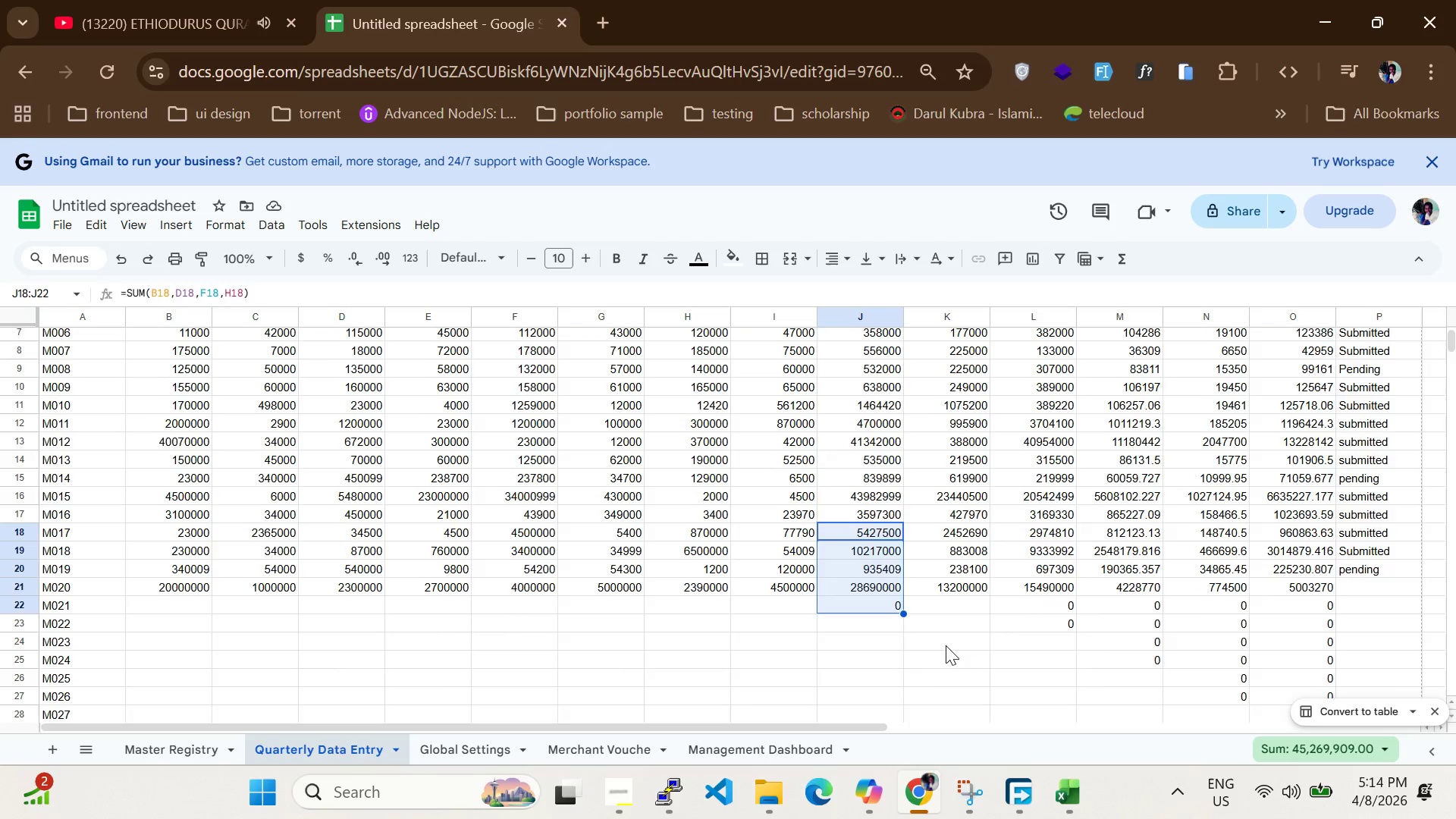 
scroll: coordinate [946, 645], scroll_direction: down, amount: 1.0
 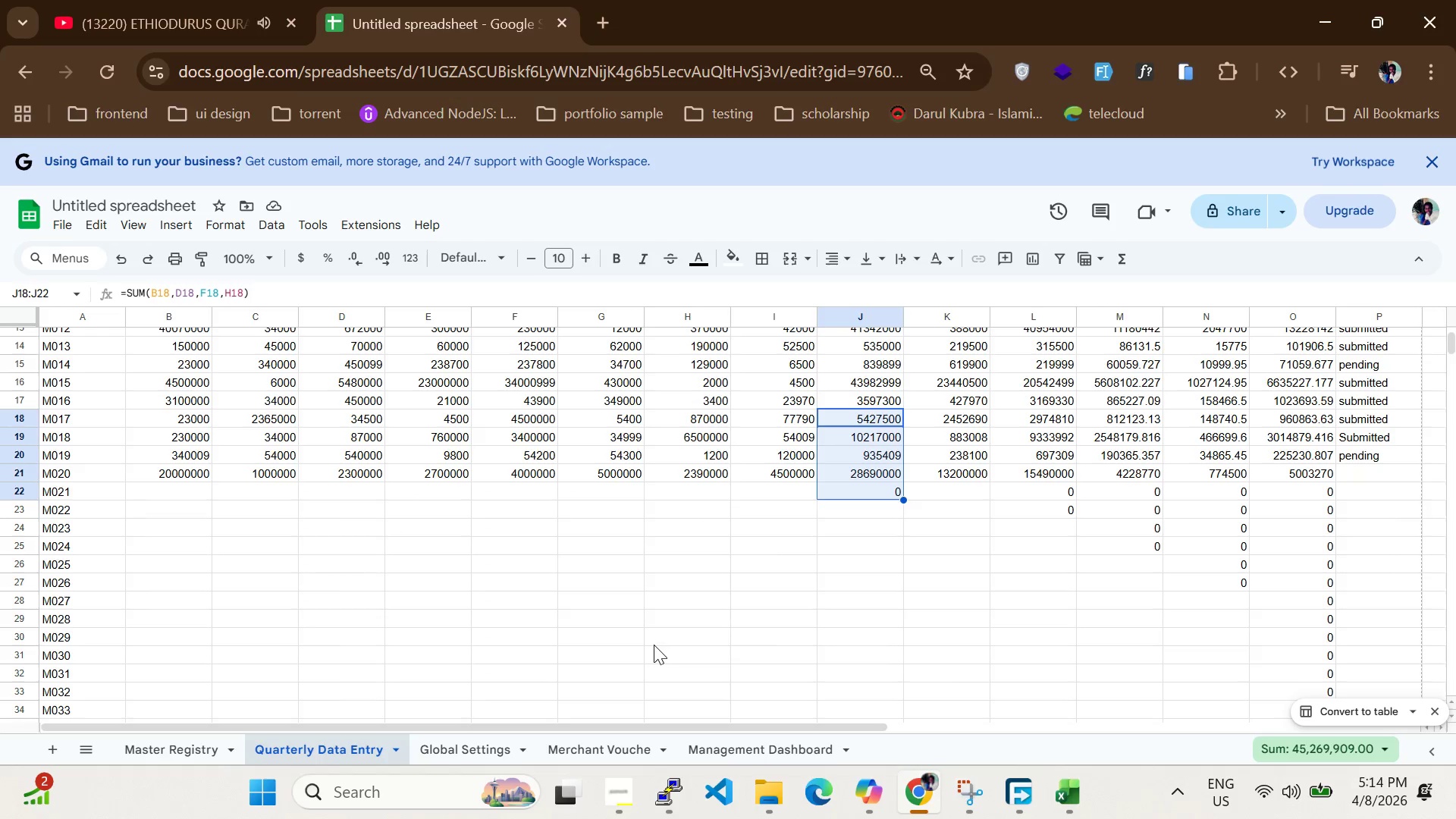 
left_click([654, 645])
 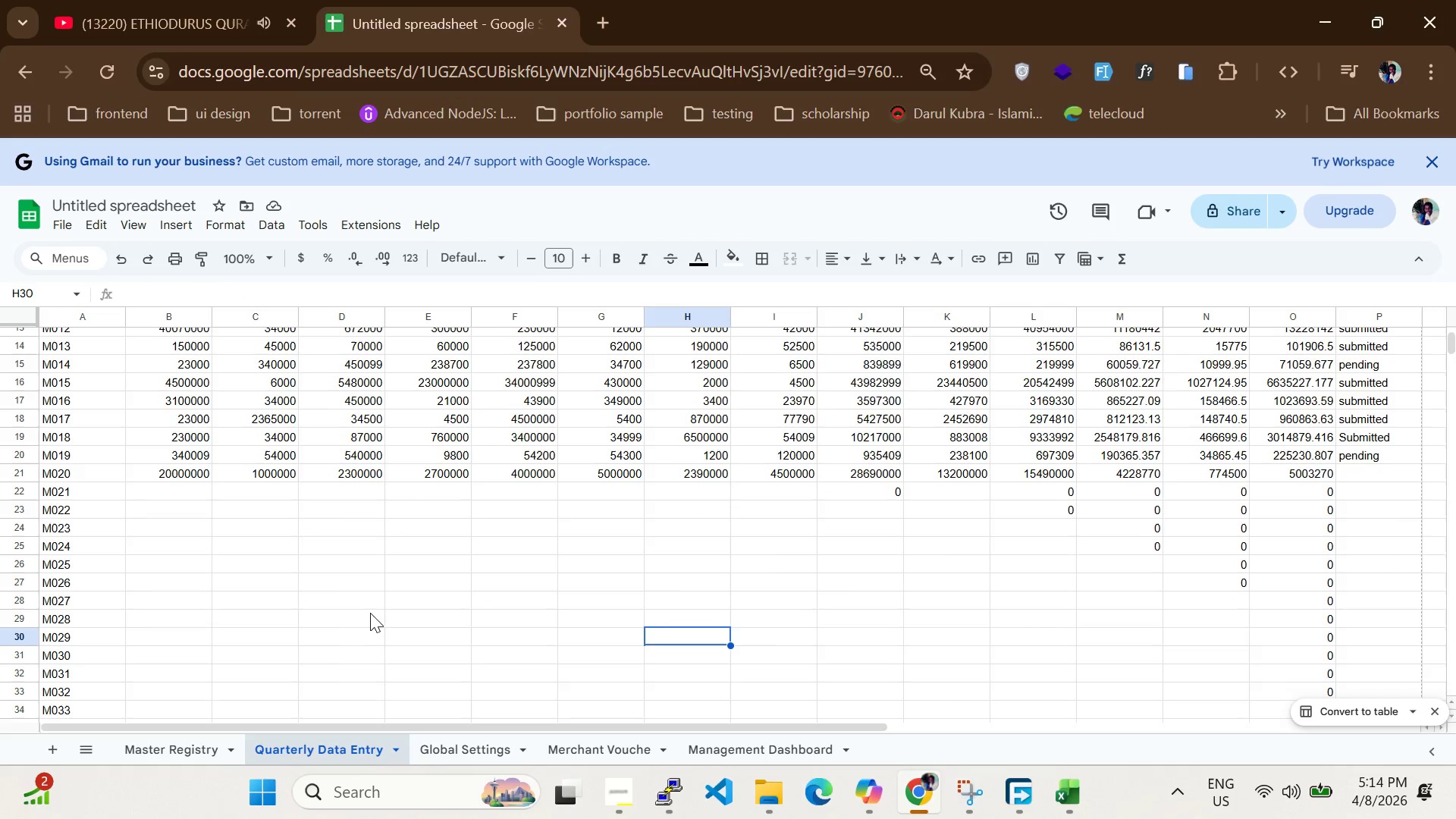 
scroll: coordinate [355, 600], scroll_direction: up, amount: 4.0
 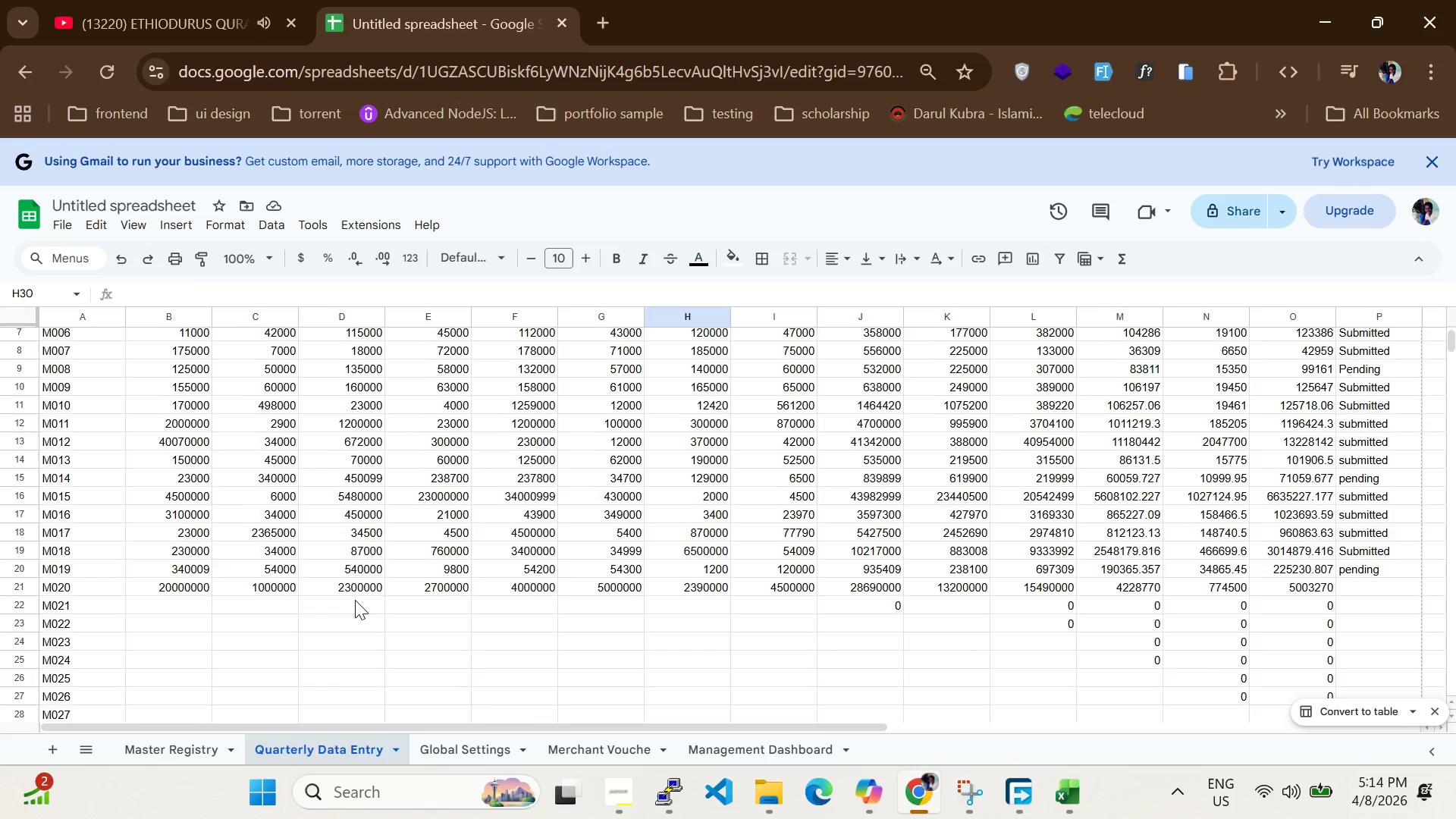 
scroll: coordinate [355, 600], scroll_direction: down, amount: 1.0
 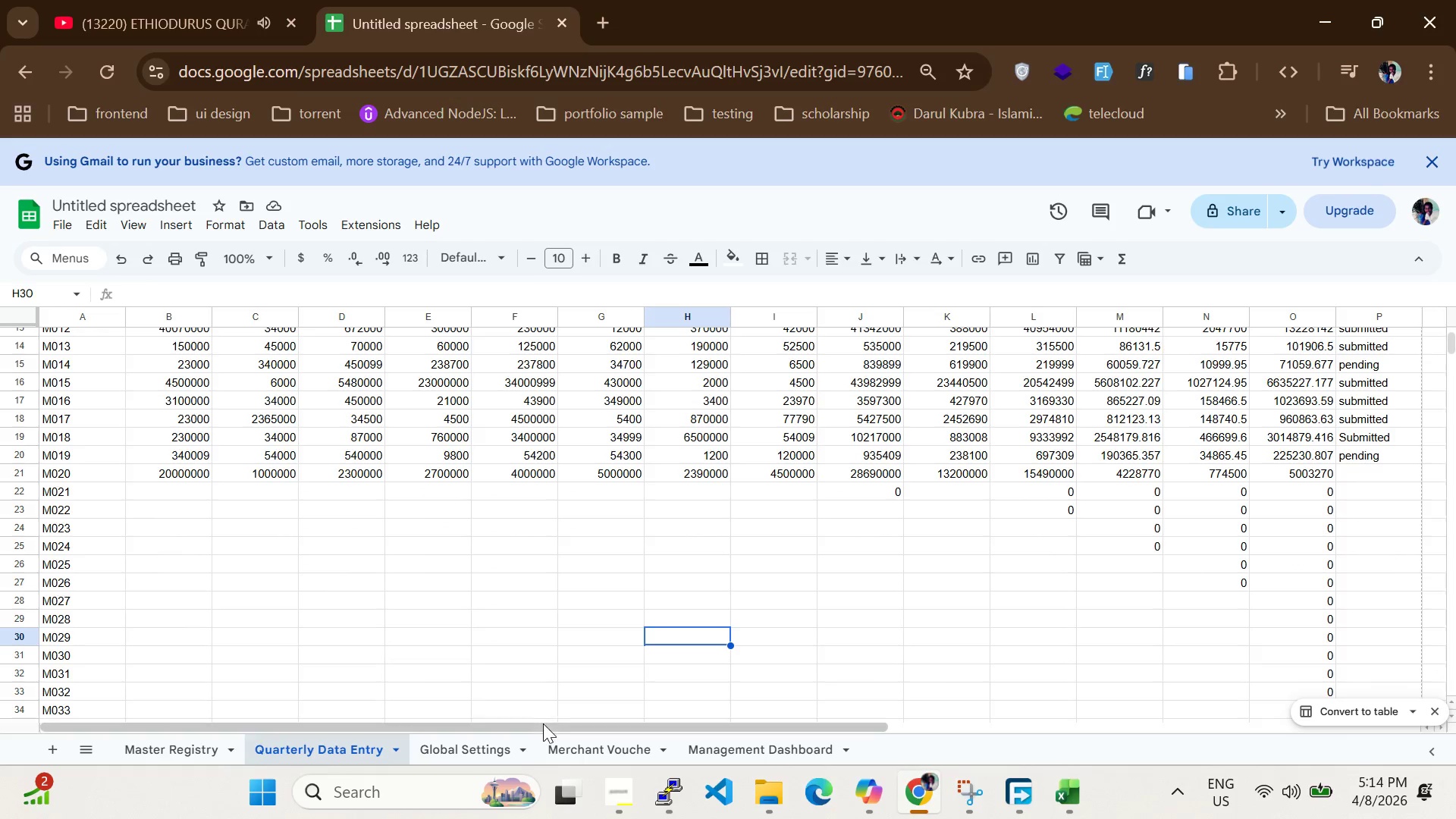 
left_click_drag(start_coordinate=[543, 723], to_coordinate=[263, 723])
 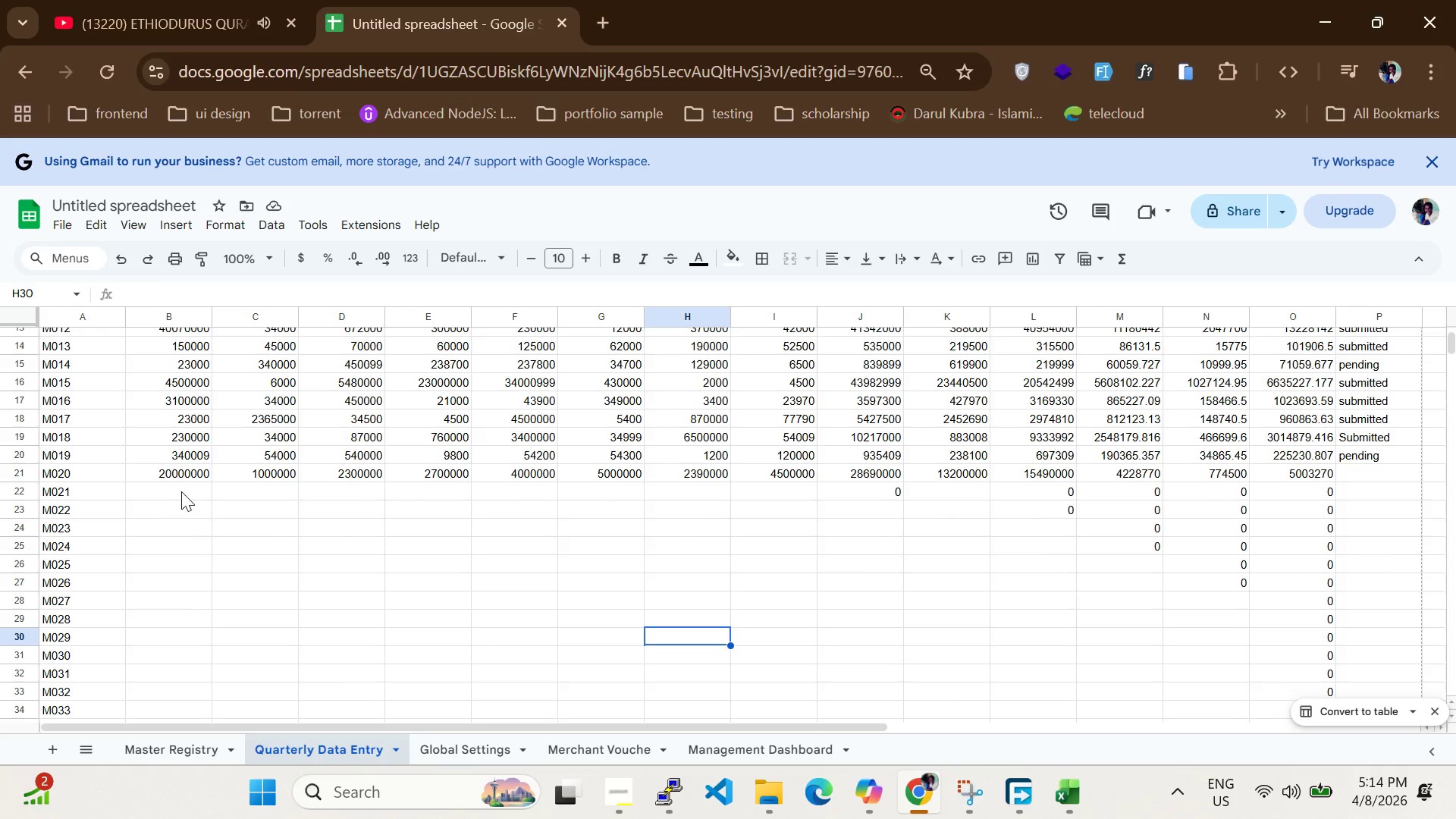 
left_click([181, 491])
 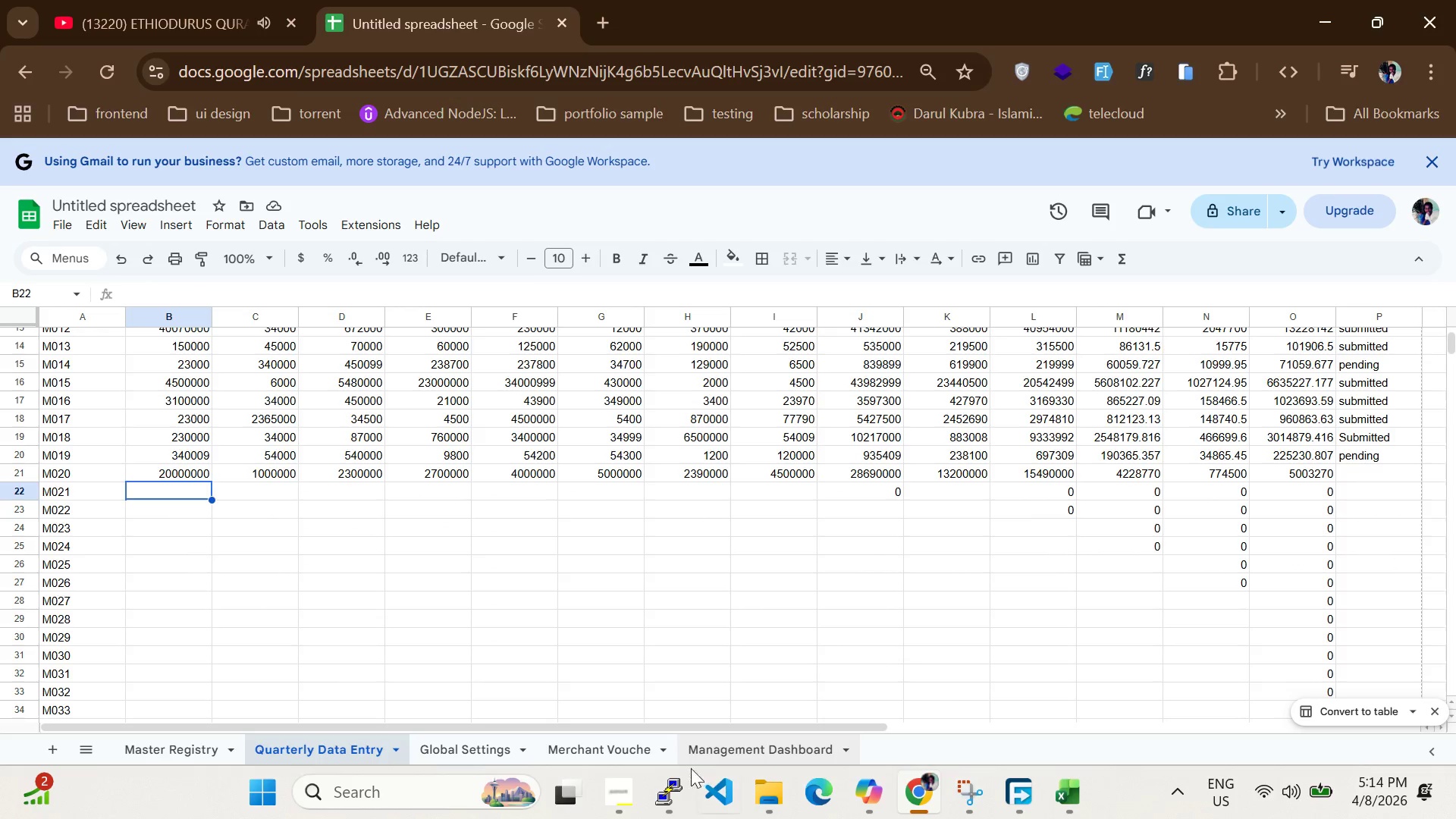 
left_click([601, 795])